 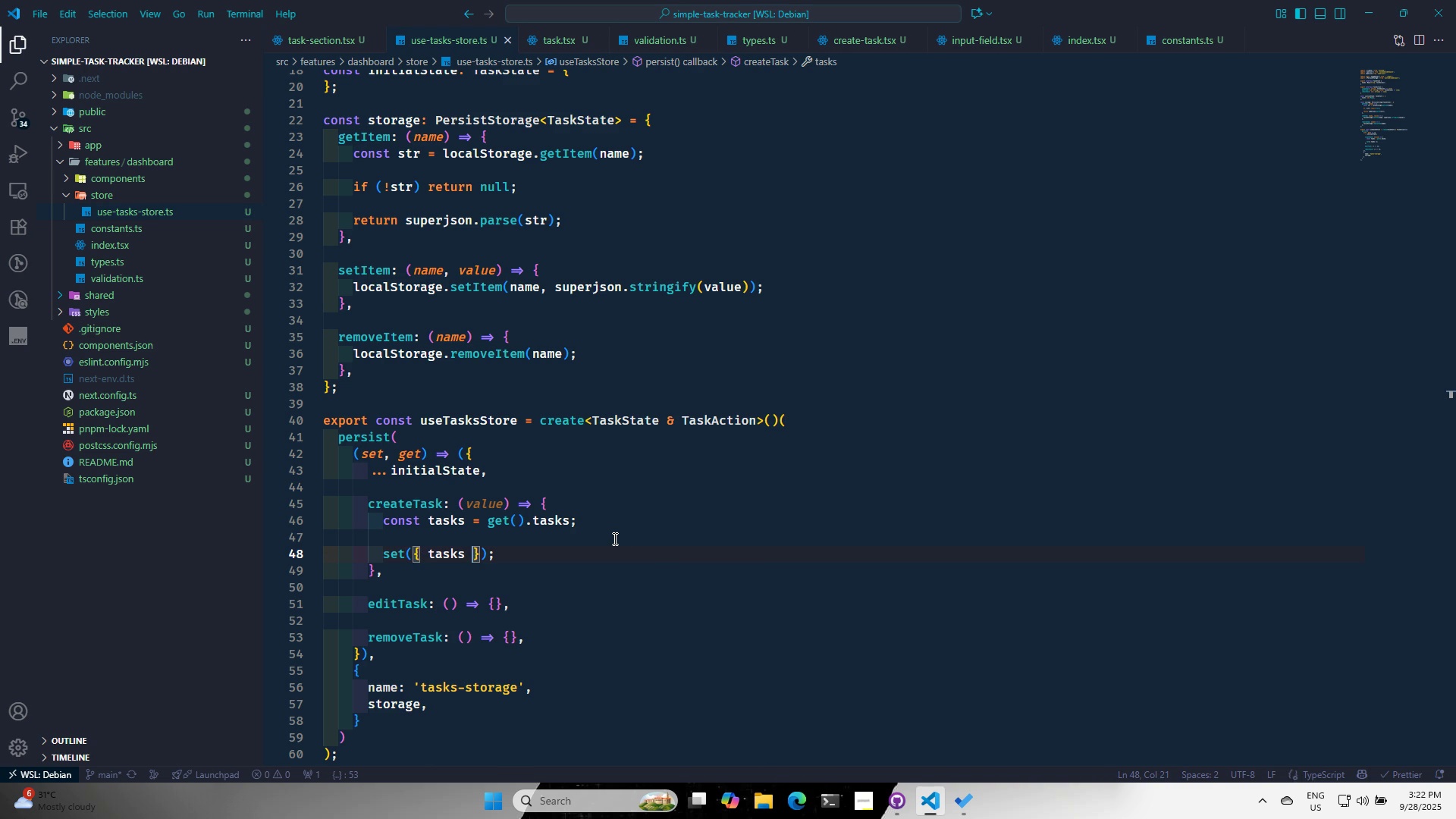 
key(Control+S)
 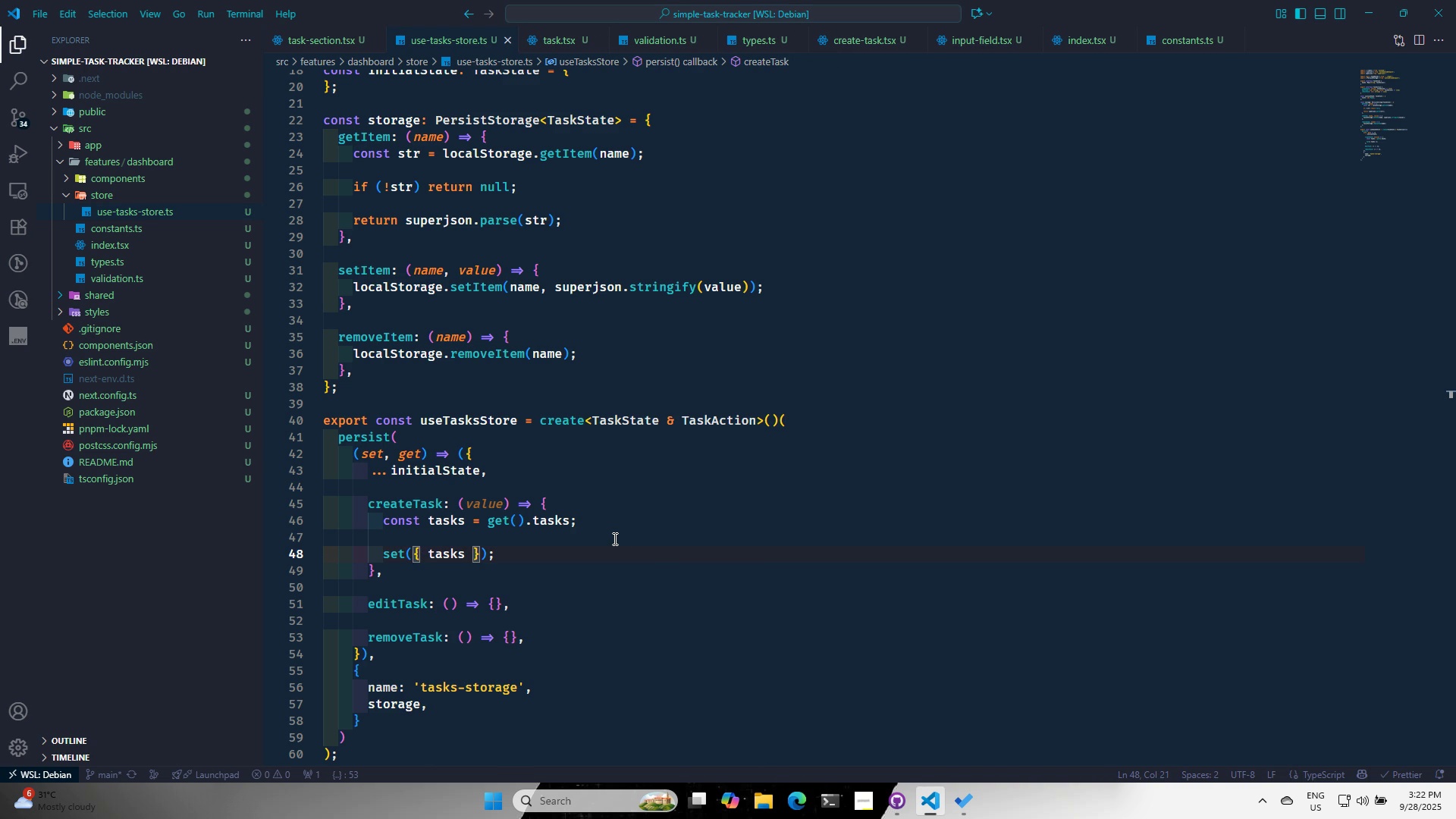 
key(ArrowLeft)
 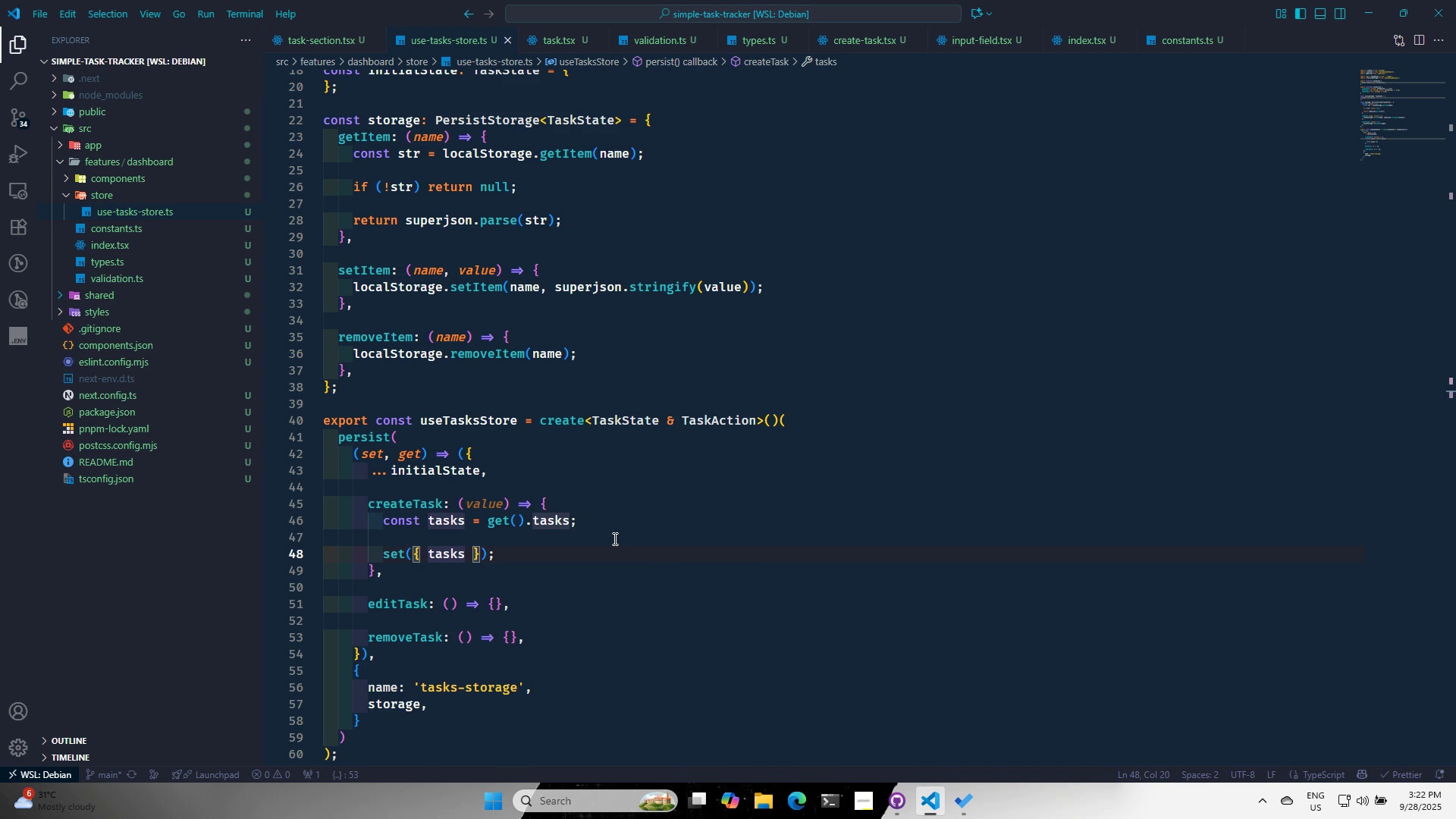 
left_click([616, 526])
 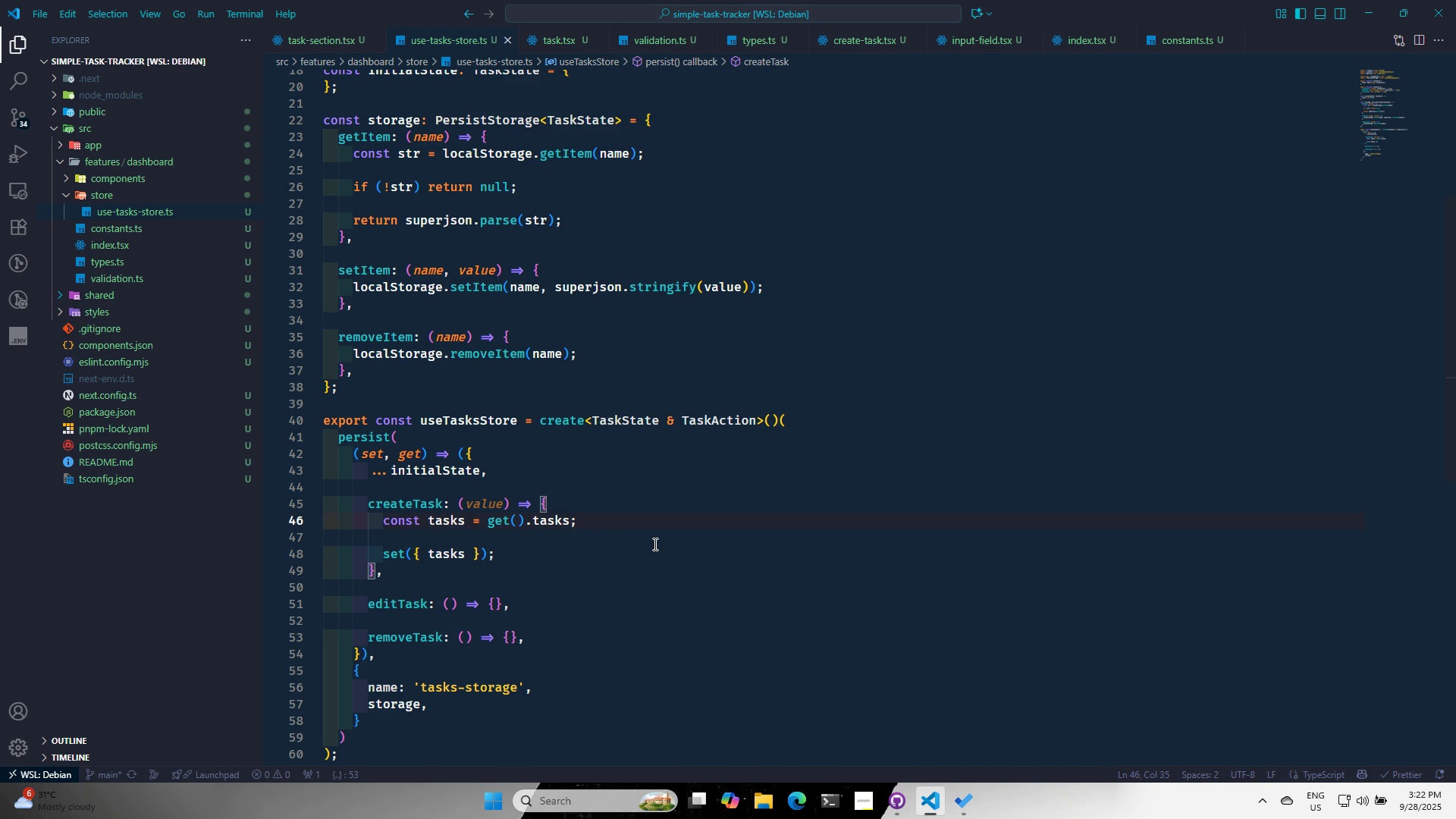 
key(Enter)
 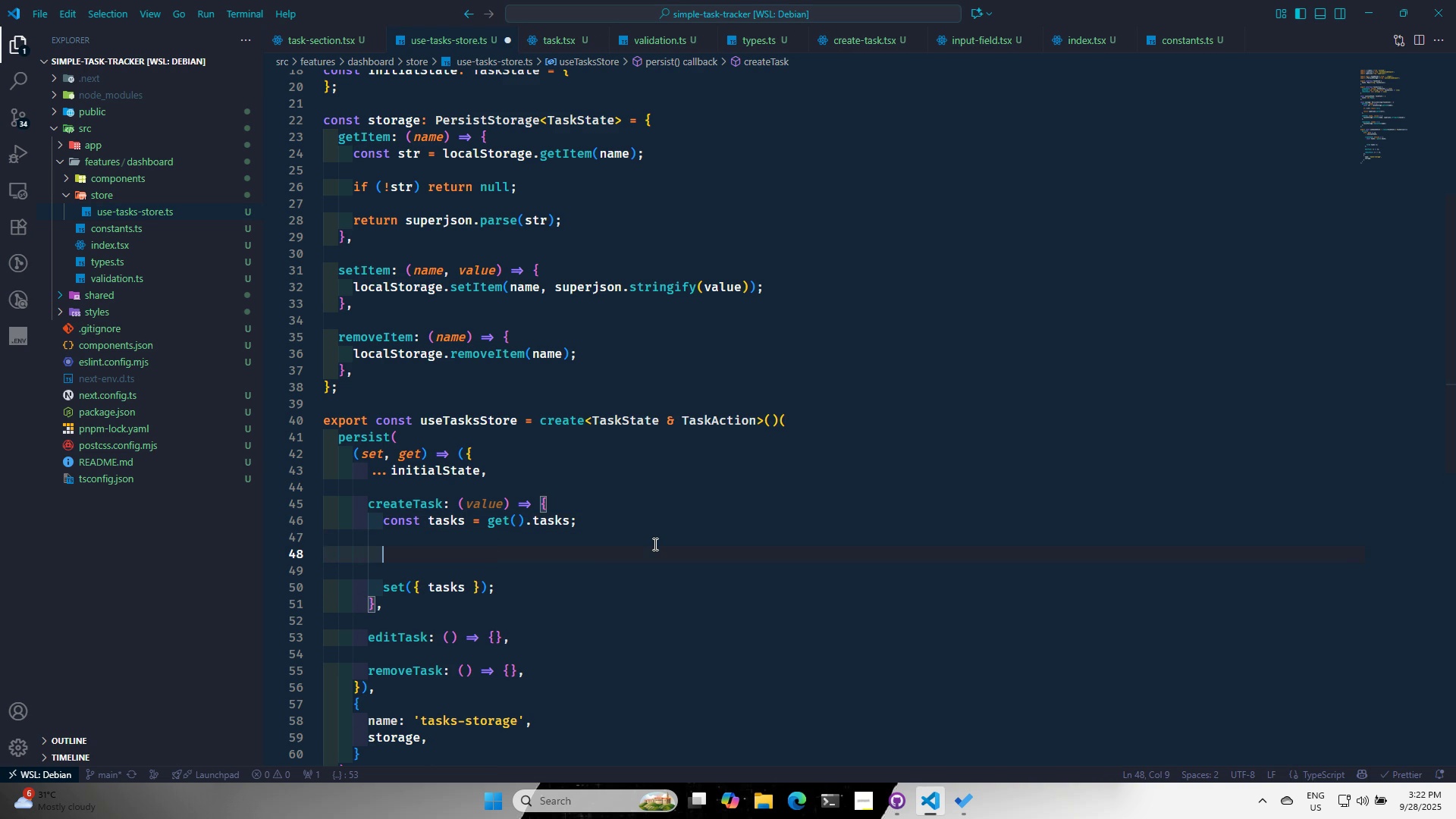 
key(Enter)
 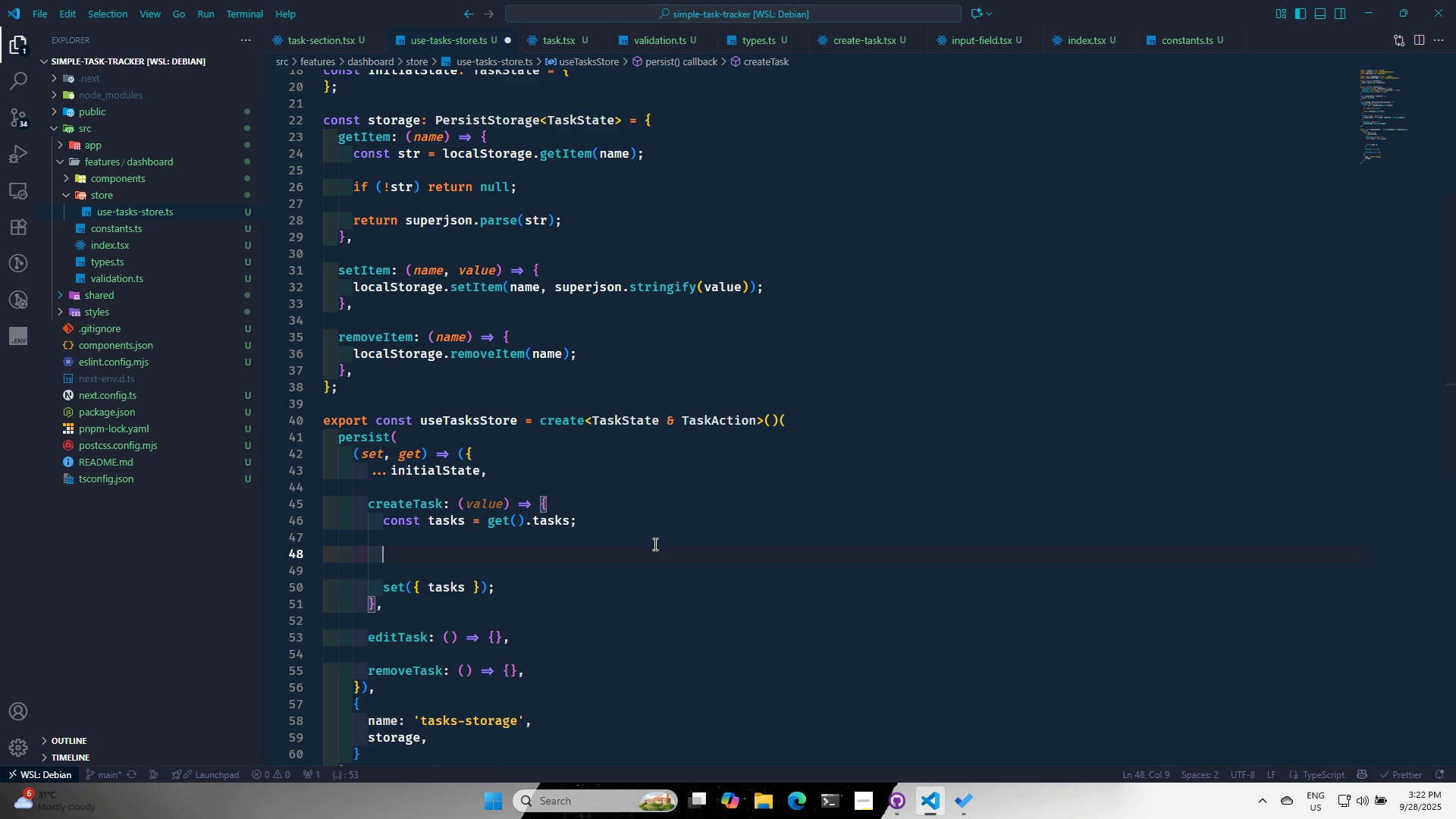 
type(ta)
 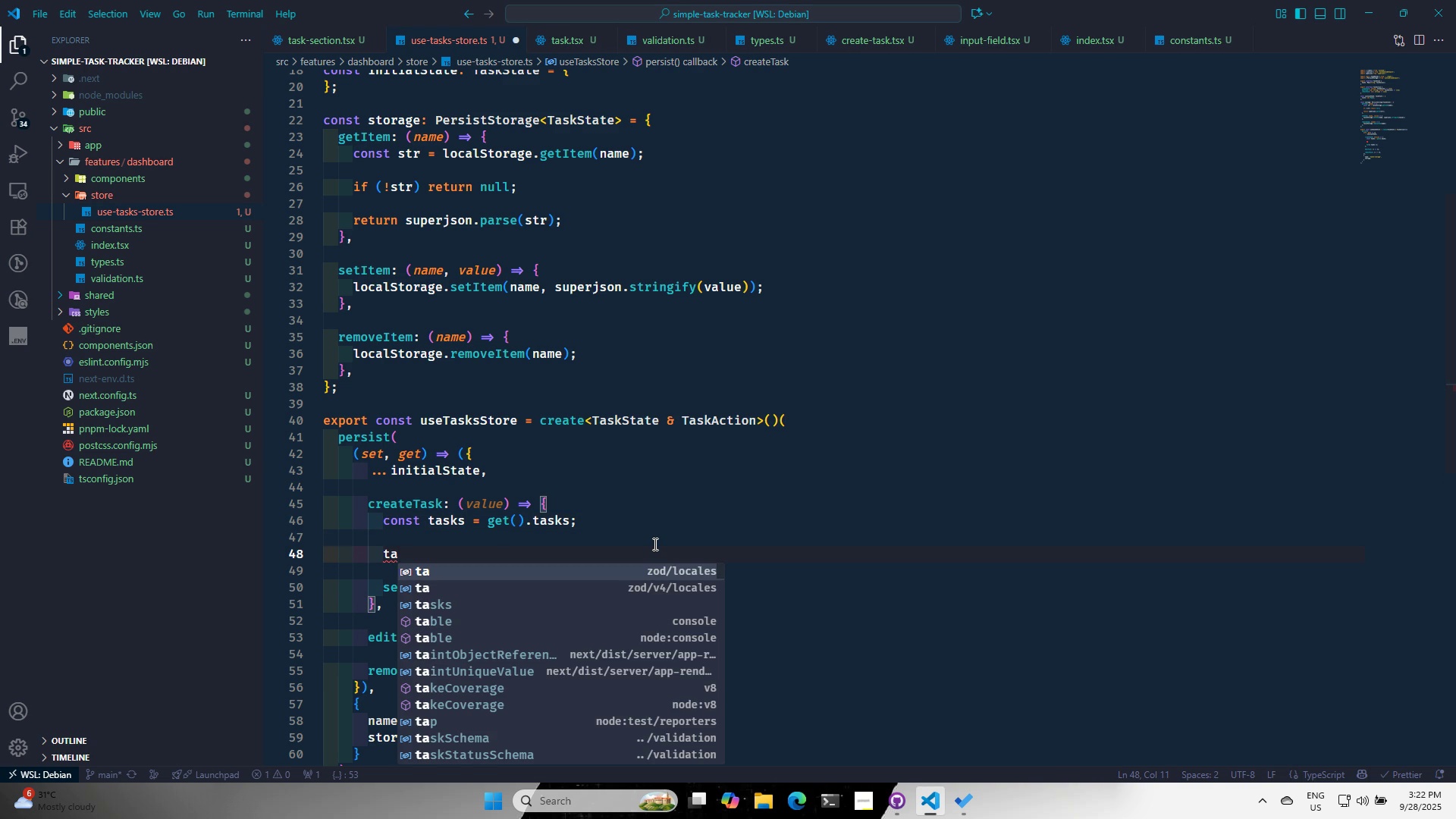 
key(ArrowDown)
 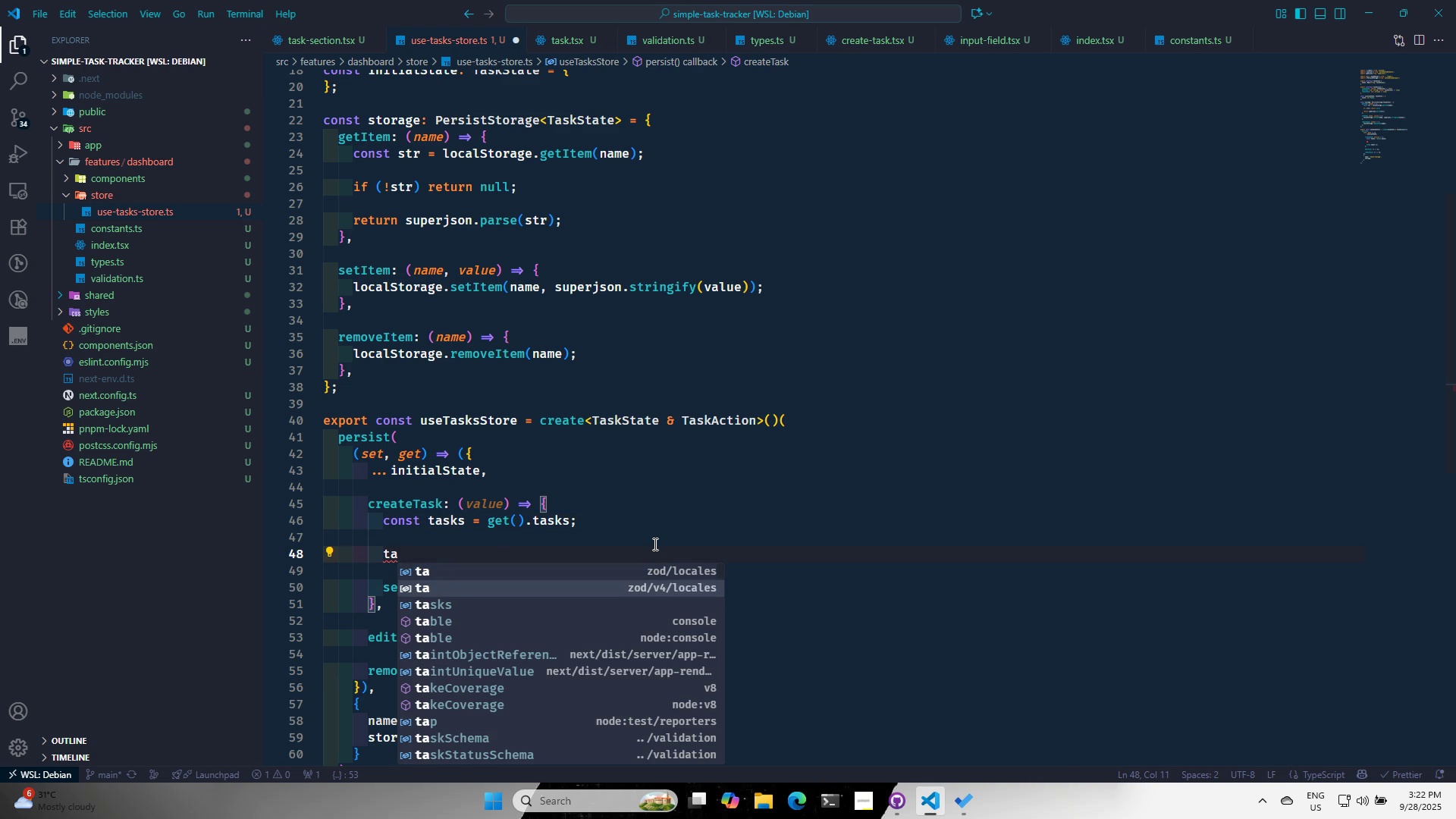 
key(ArrowDown)
 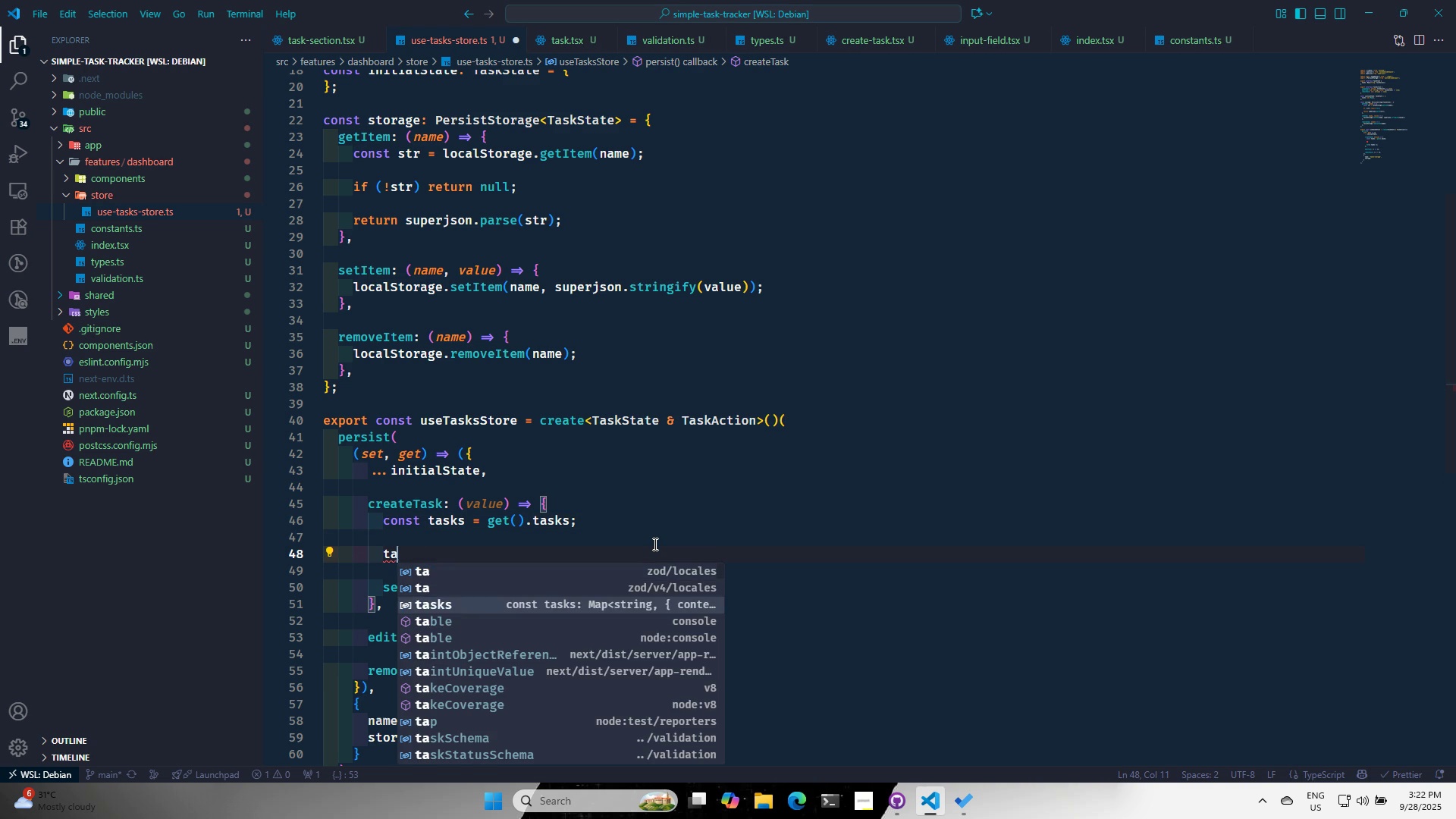 
key(Enter)
 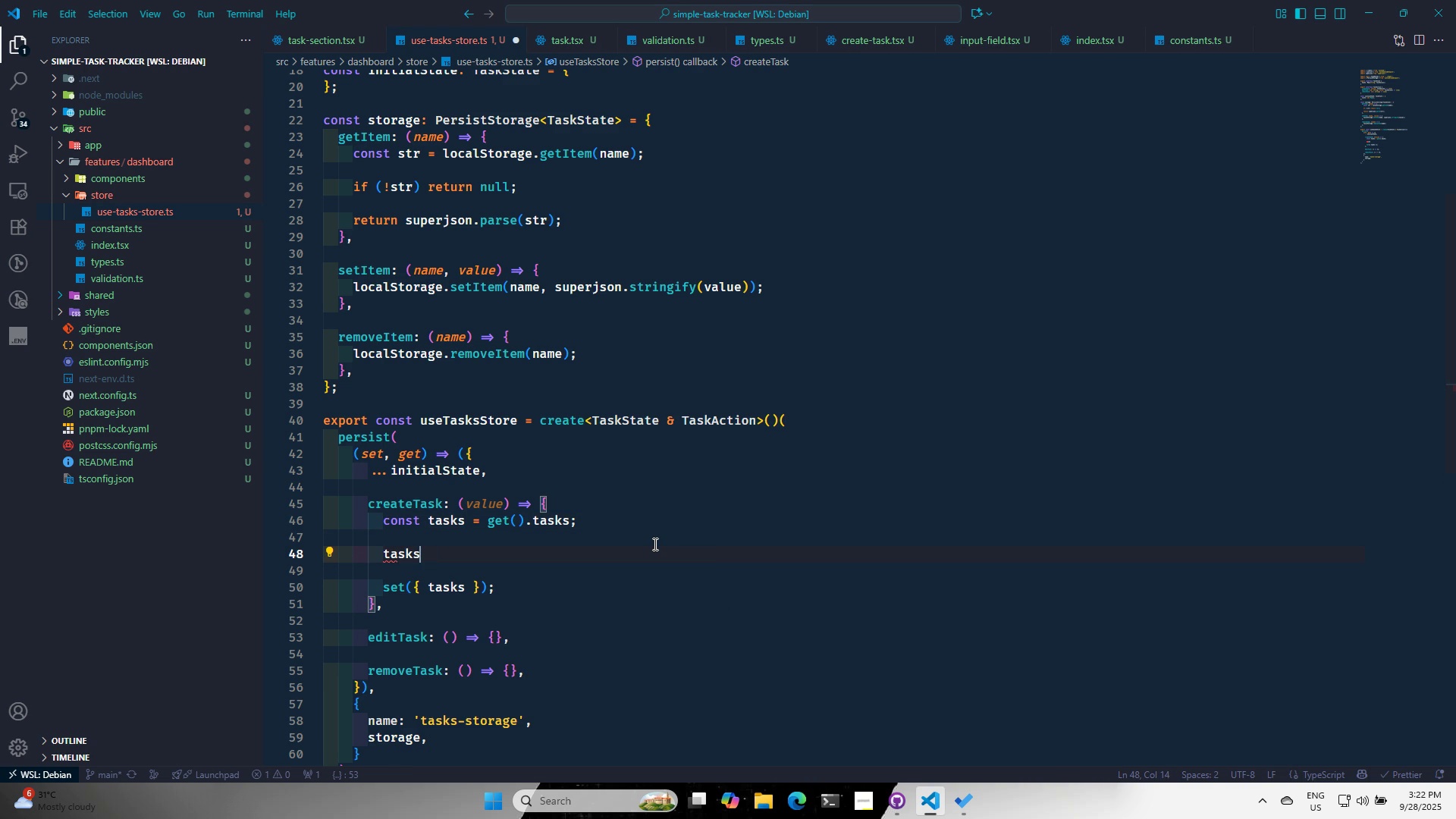 
key(Period)
 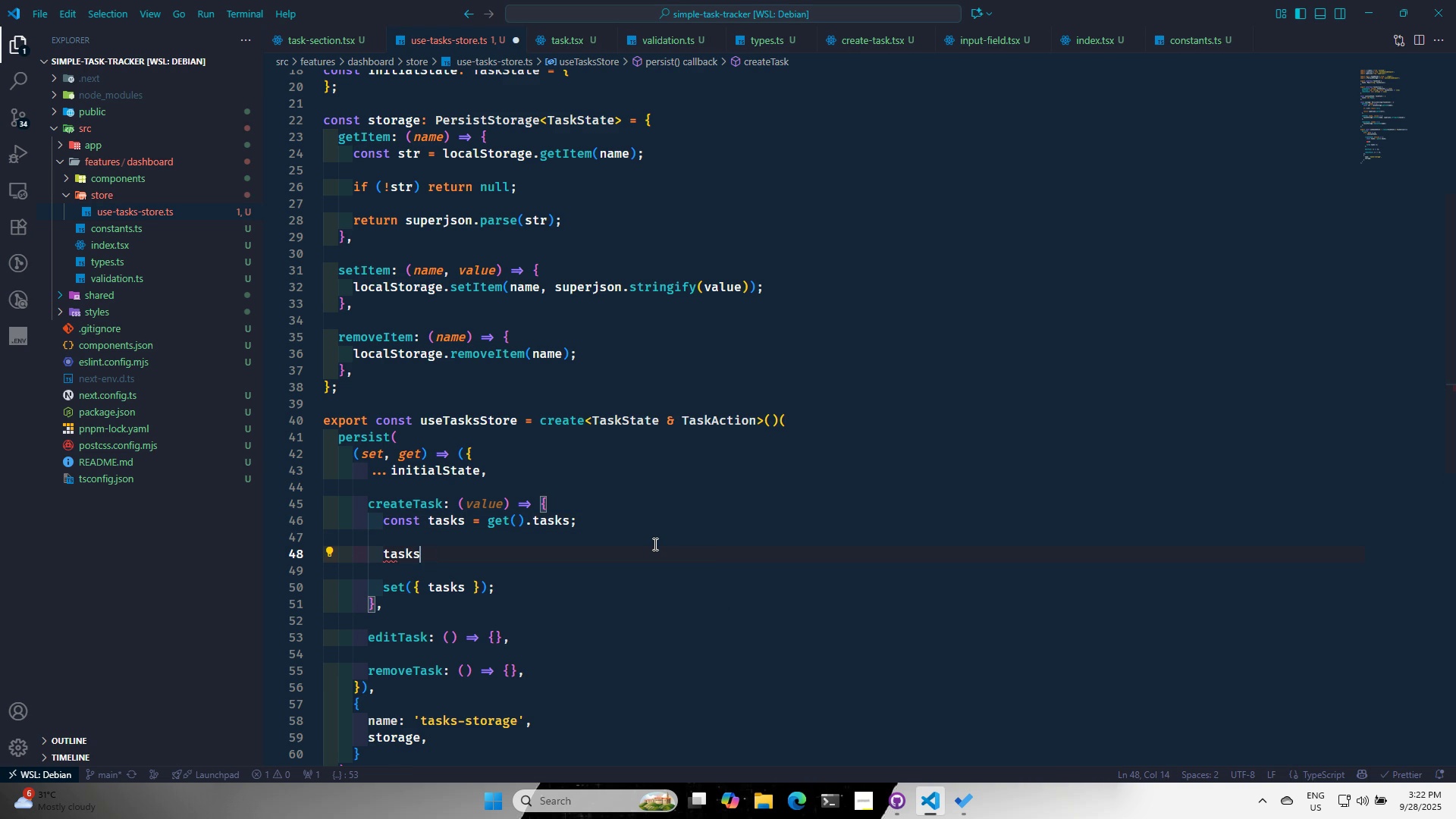 
key(Comma)
 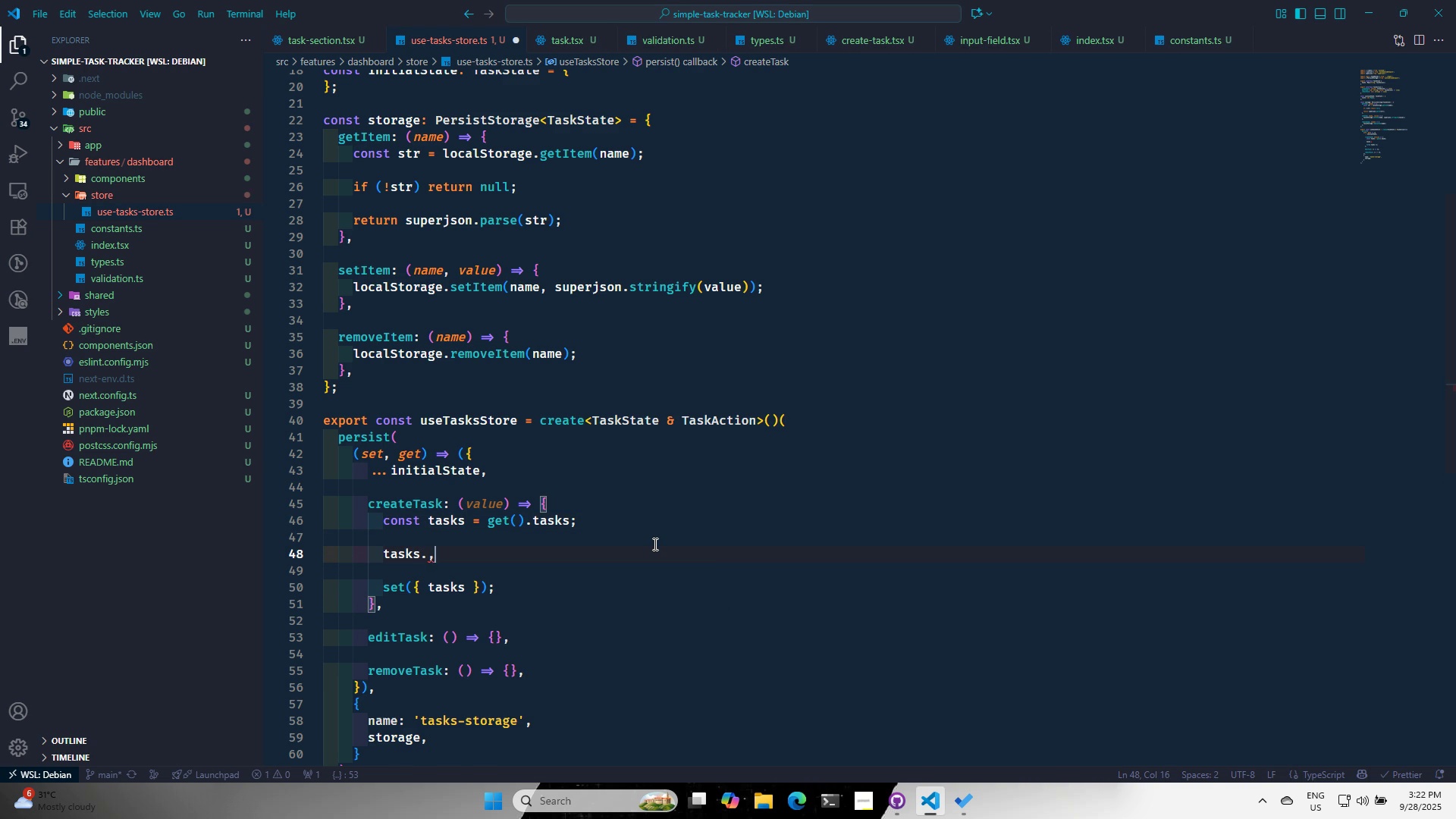 
key(Backspace)
 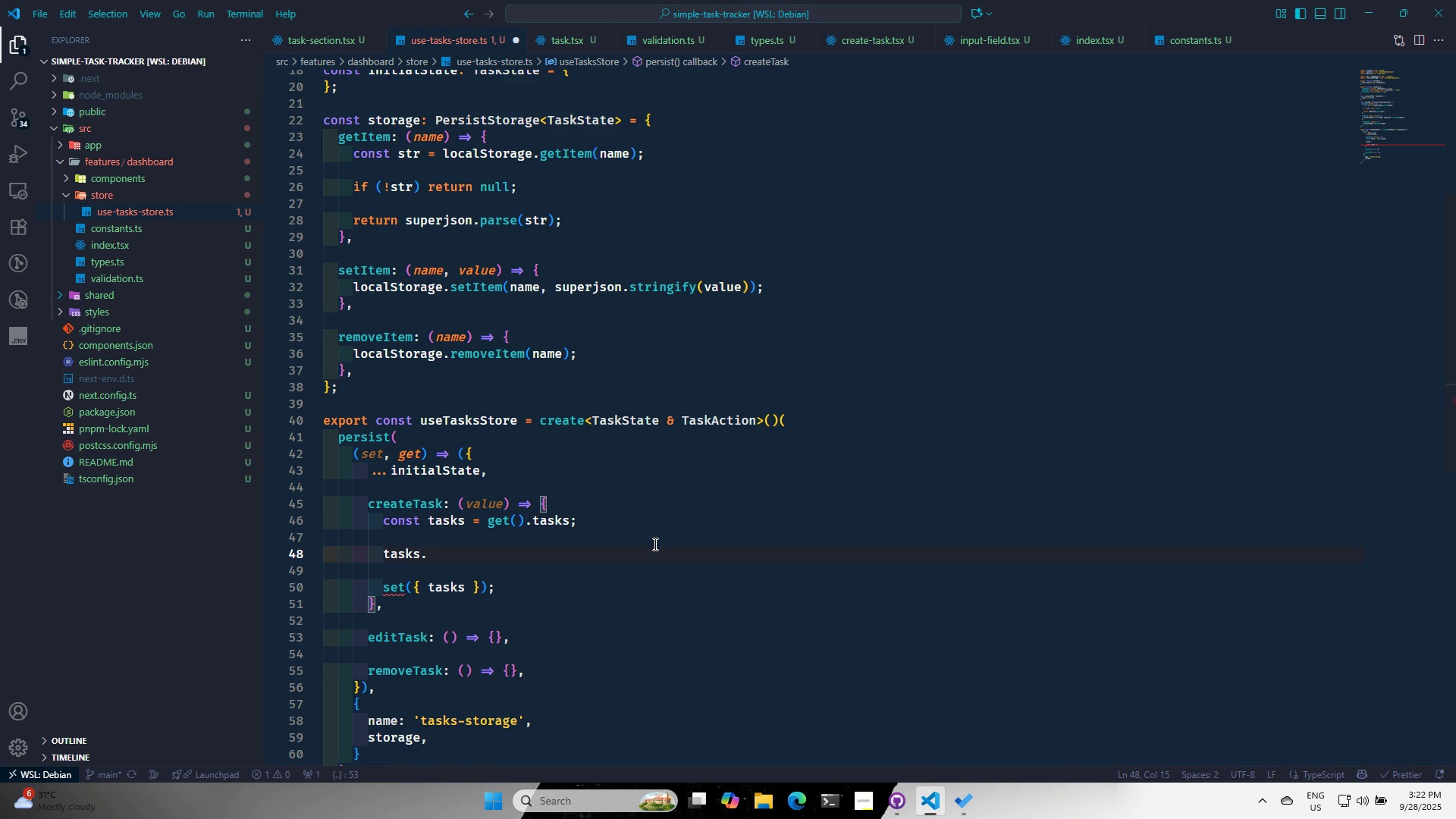 
key(Backspace)
 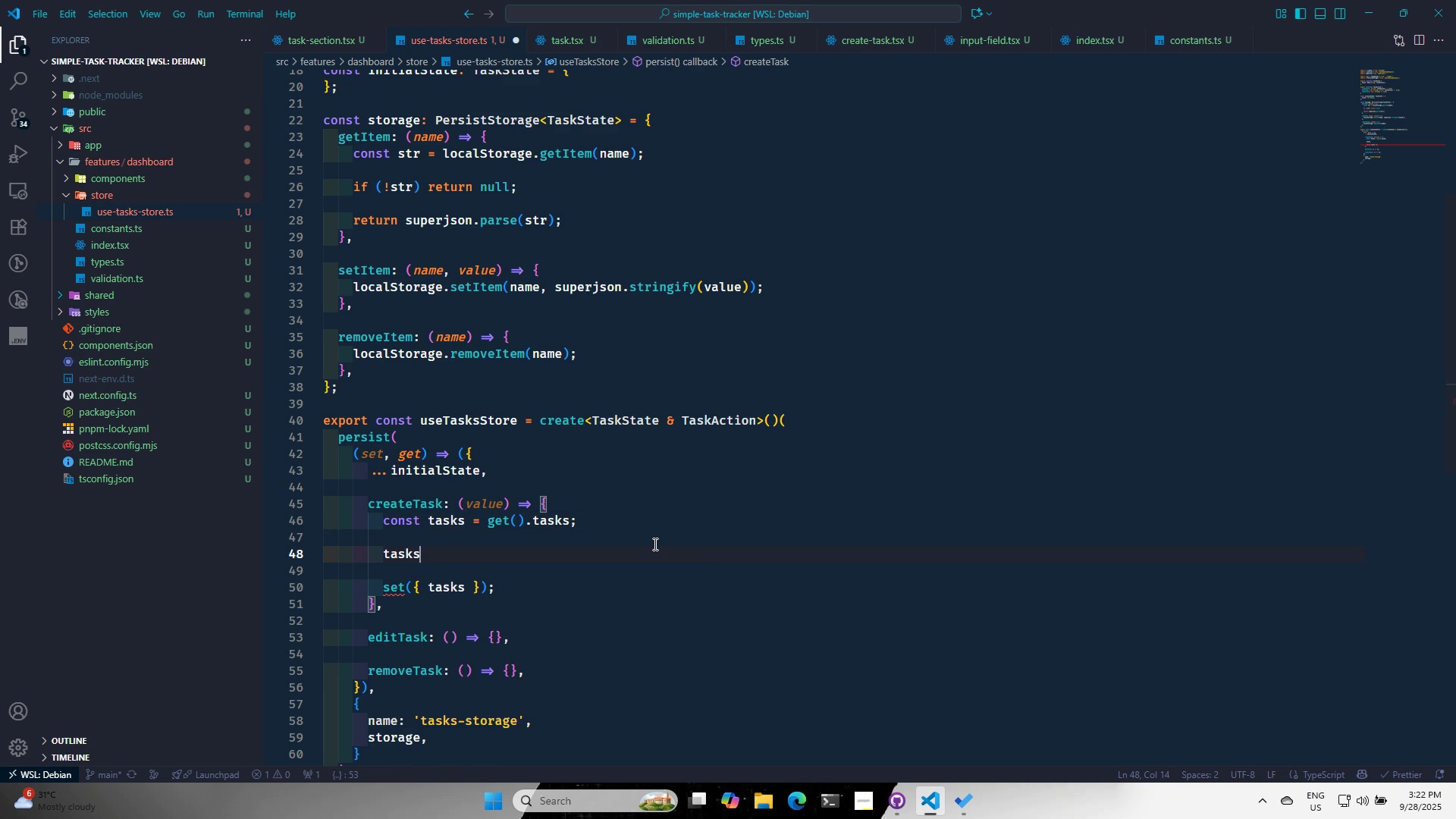 
key(Period)
 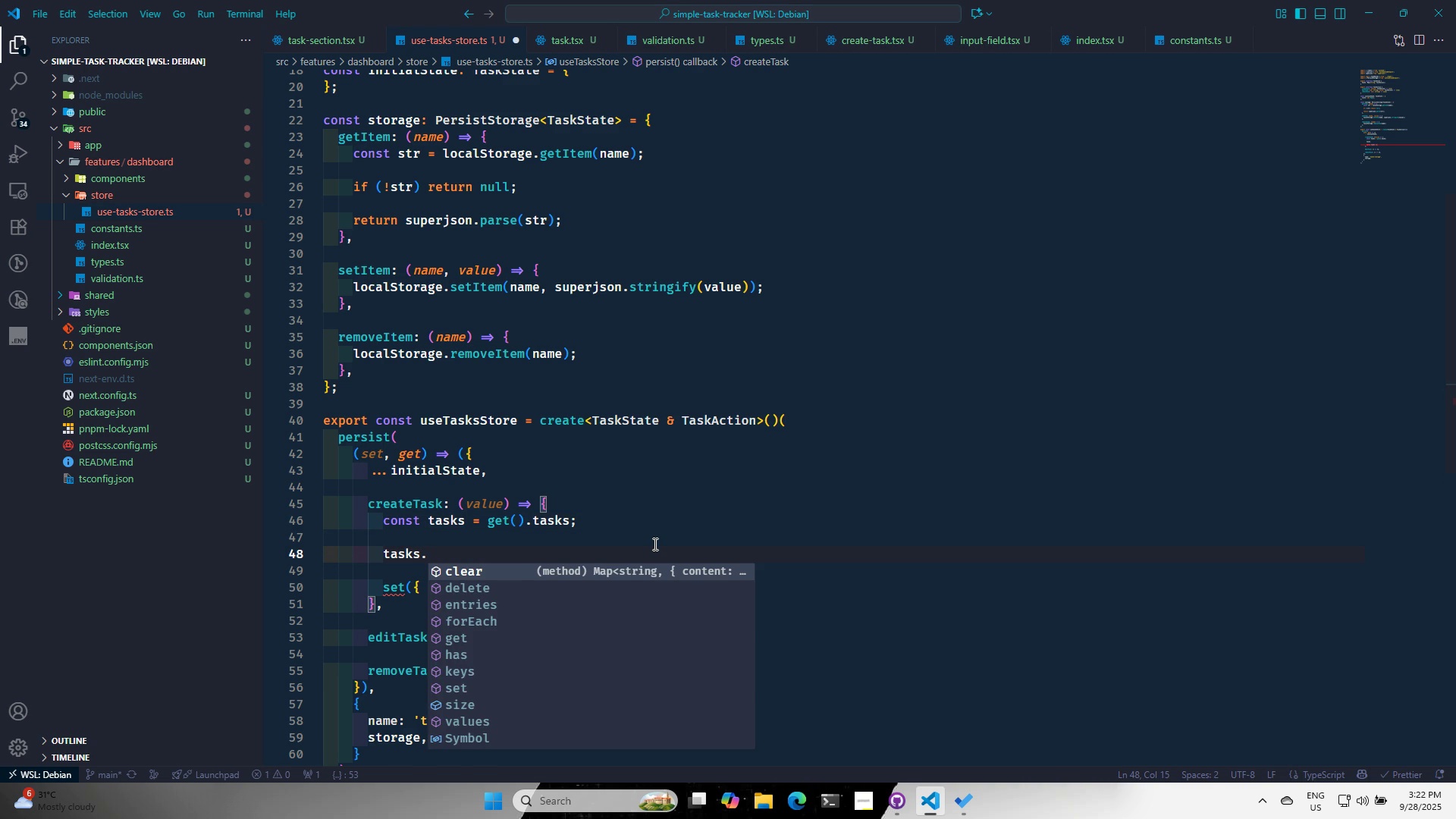 
key(A)
 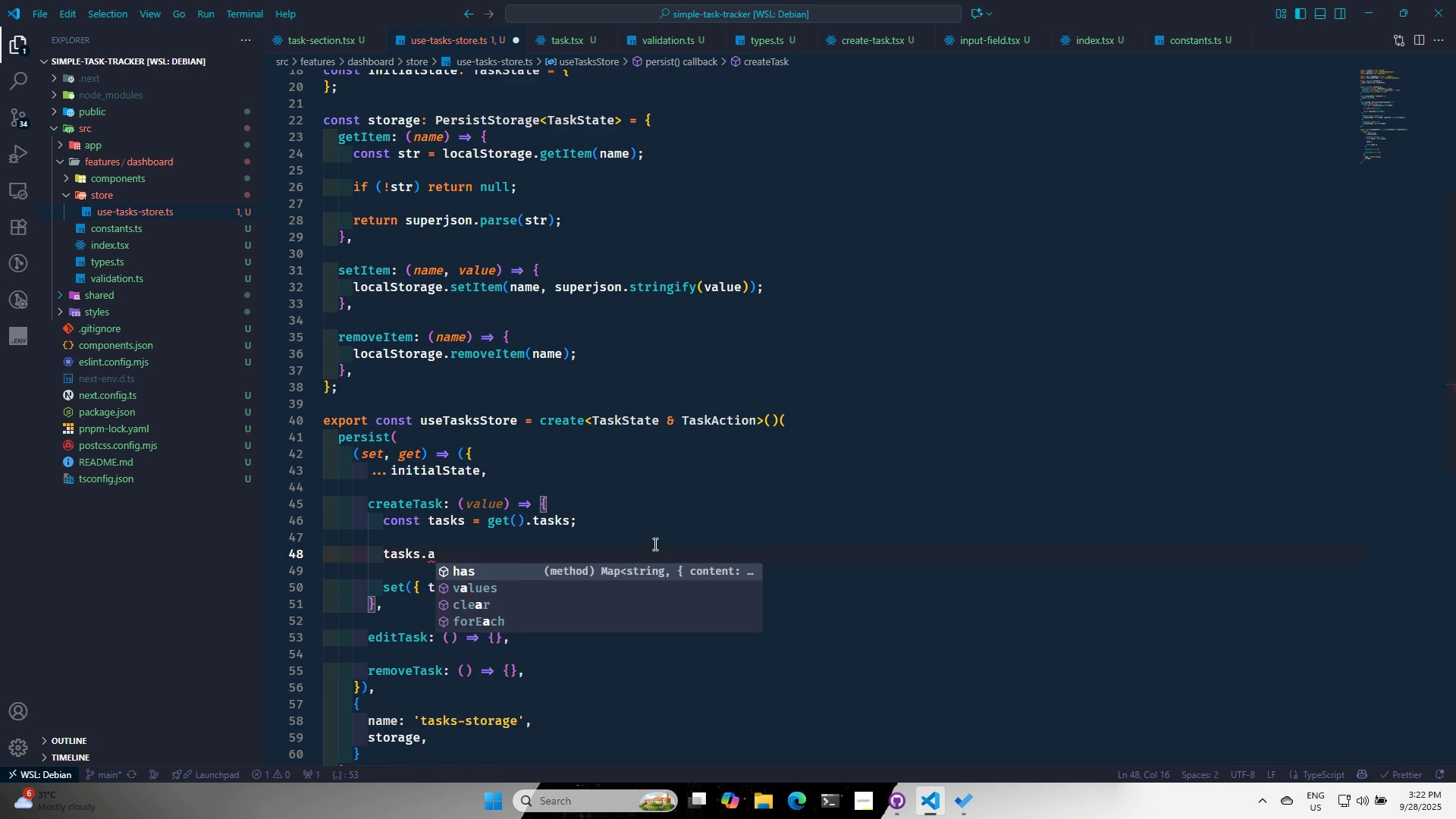 
key(Backspace)
 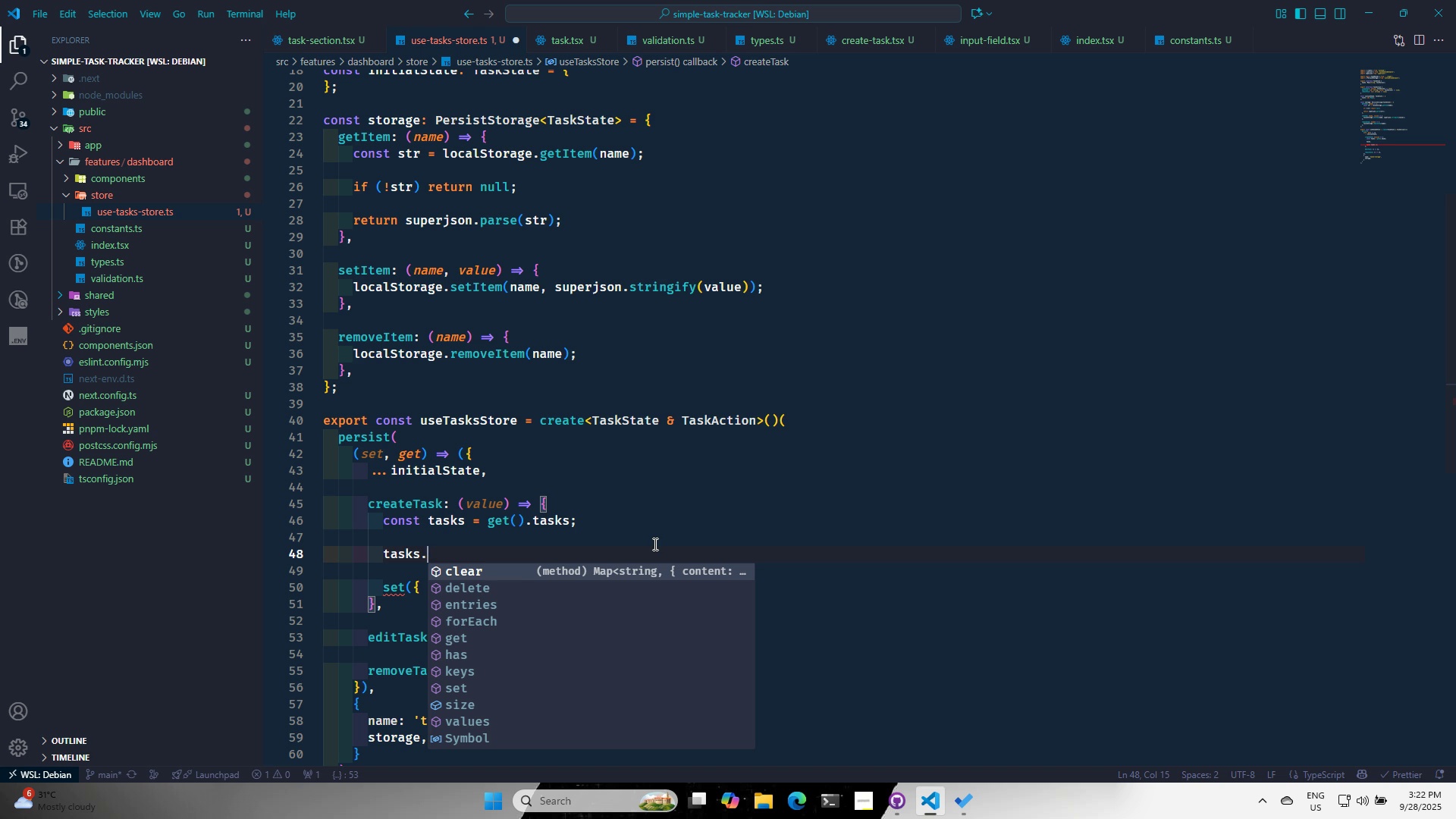 
key(S)
 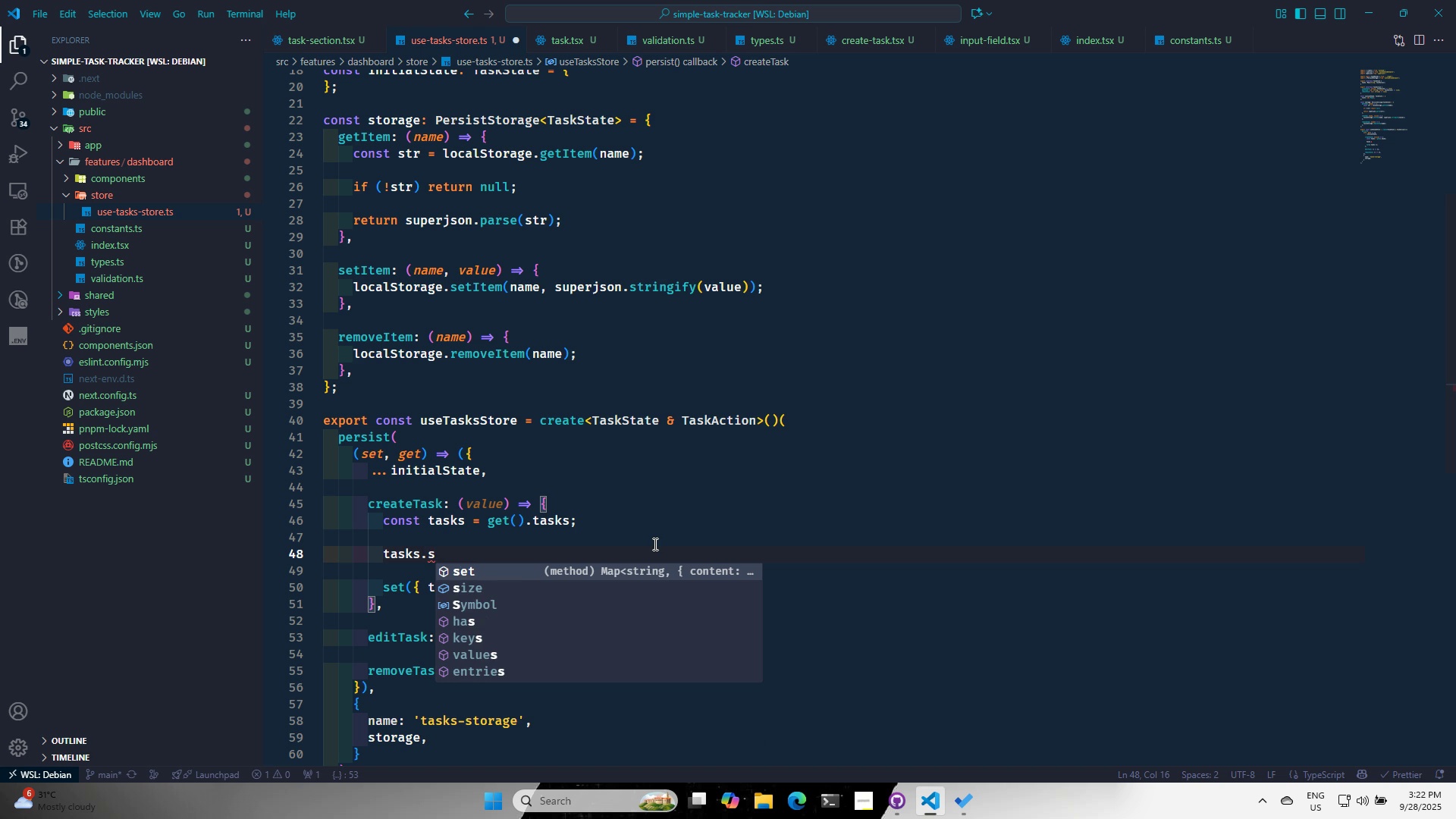 
key(Enter)